 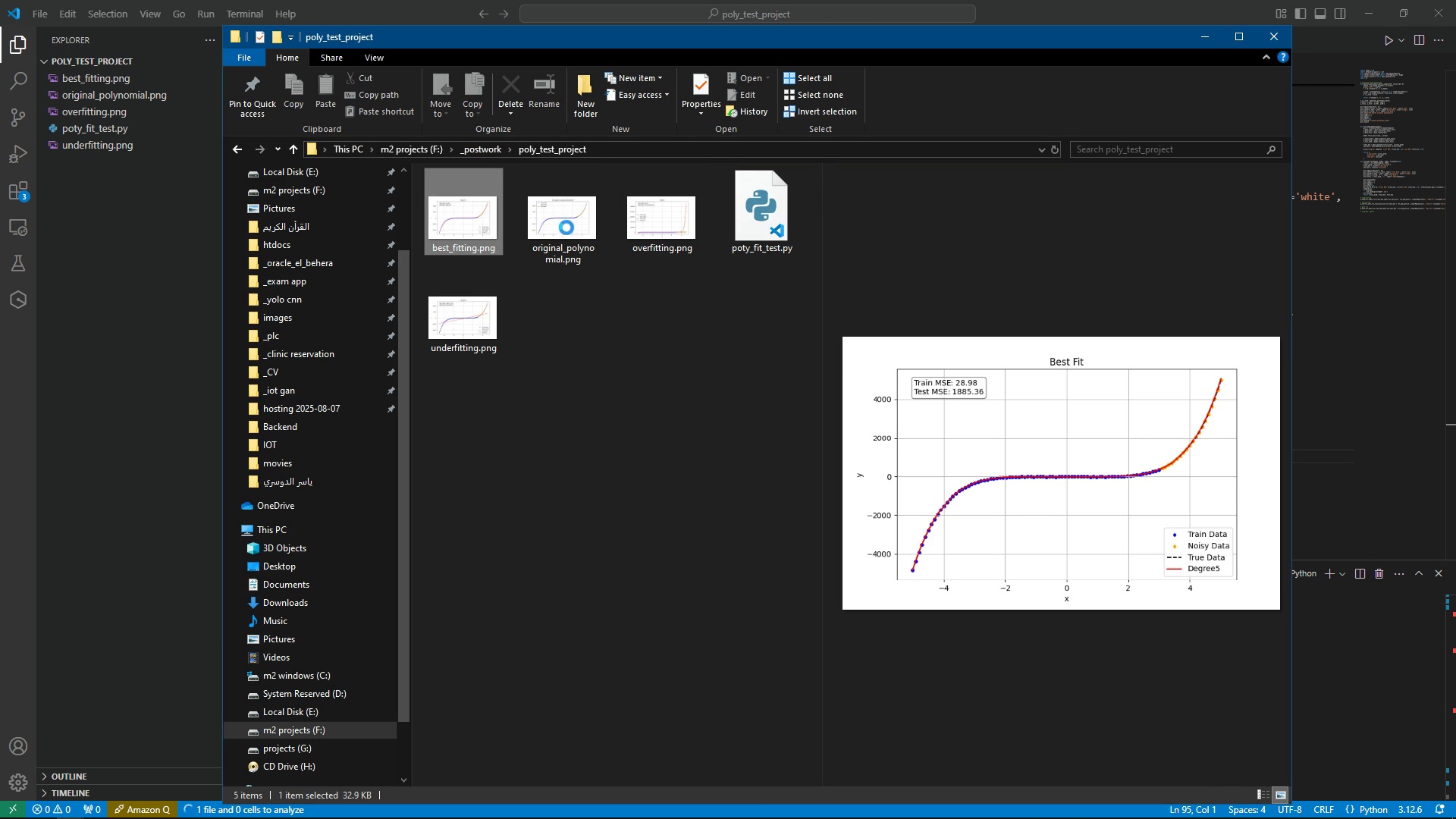 
left_click([563, 230])
 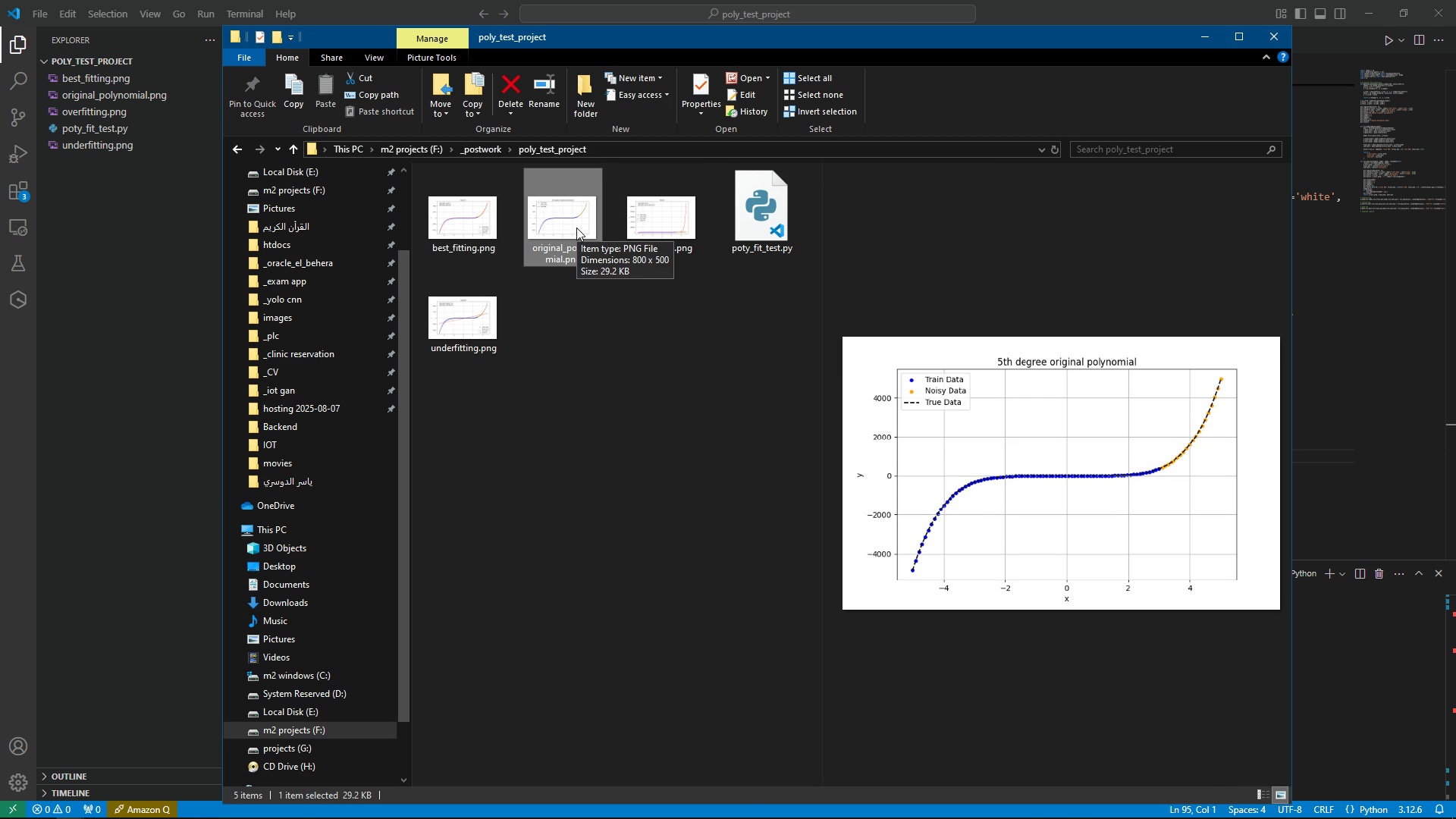 
left_click([660, 223])
 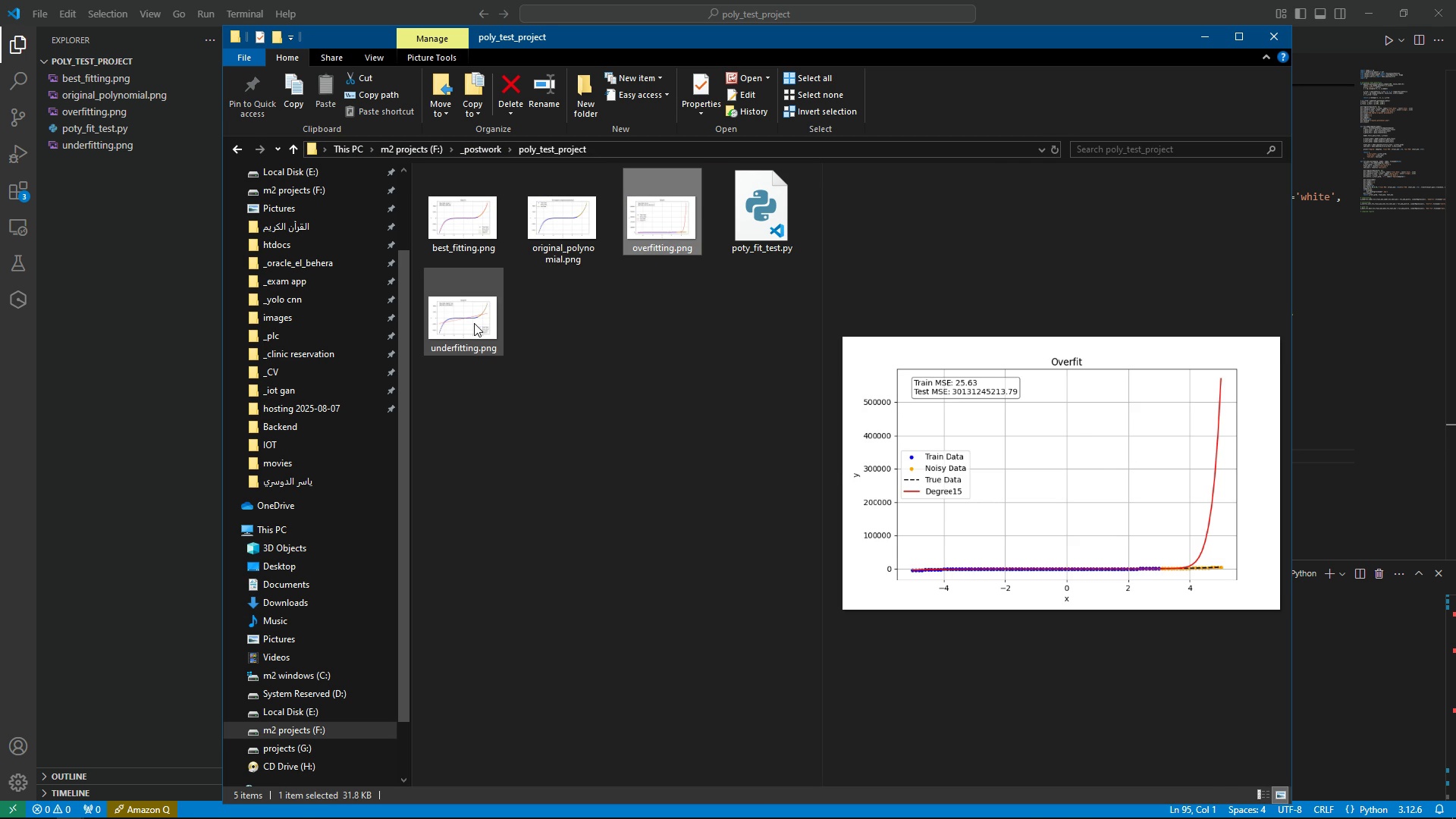 
left_click([474, 323])
 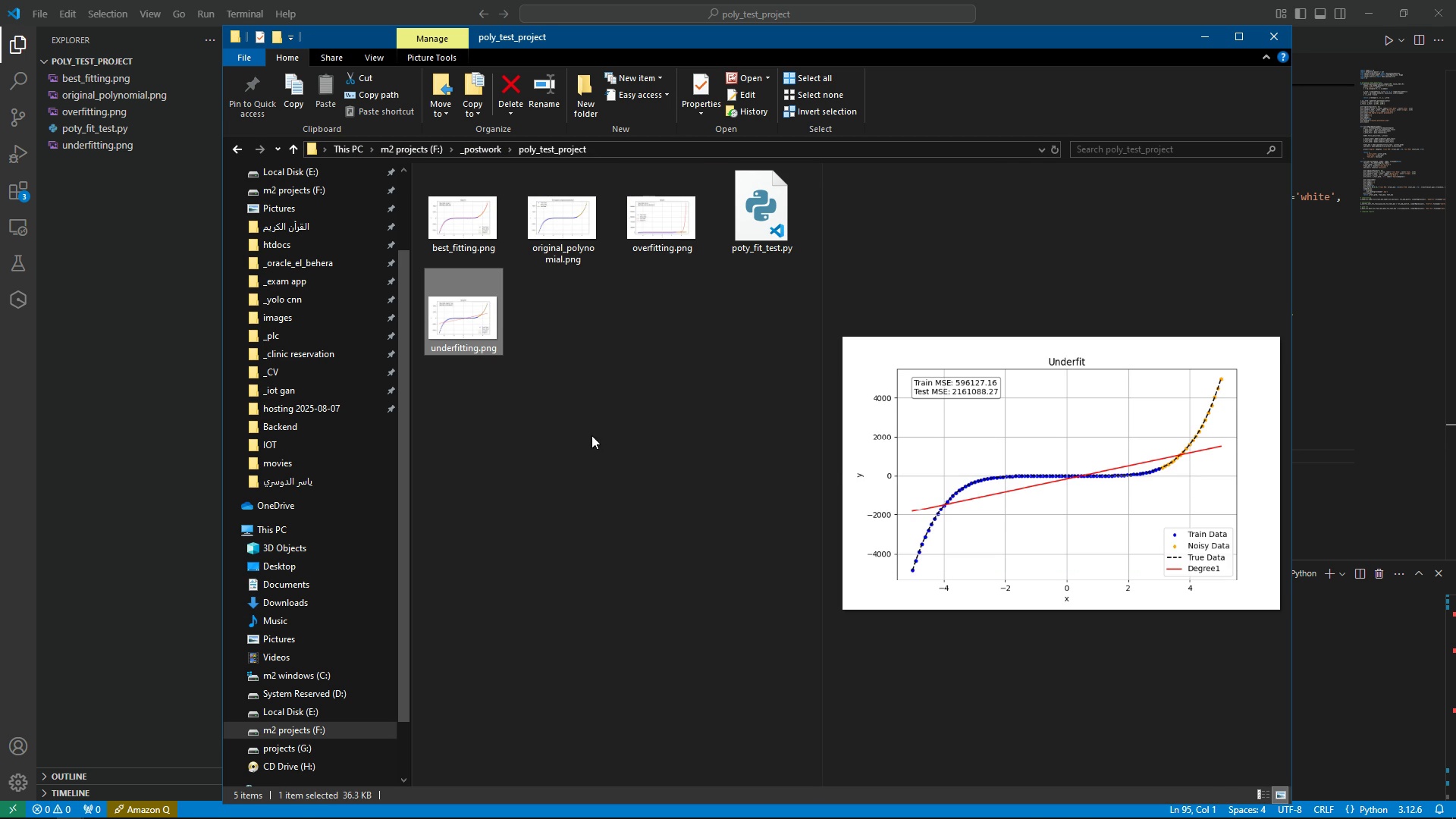 
left_click([595, 435])
 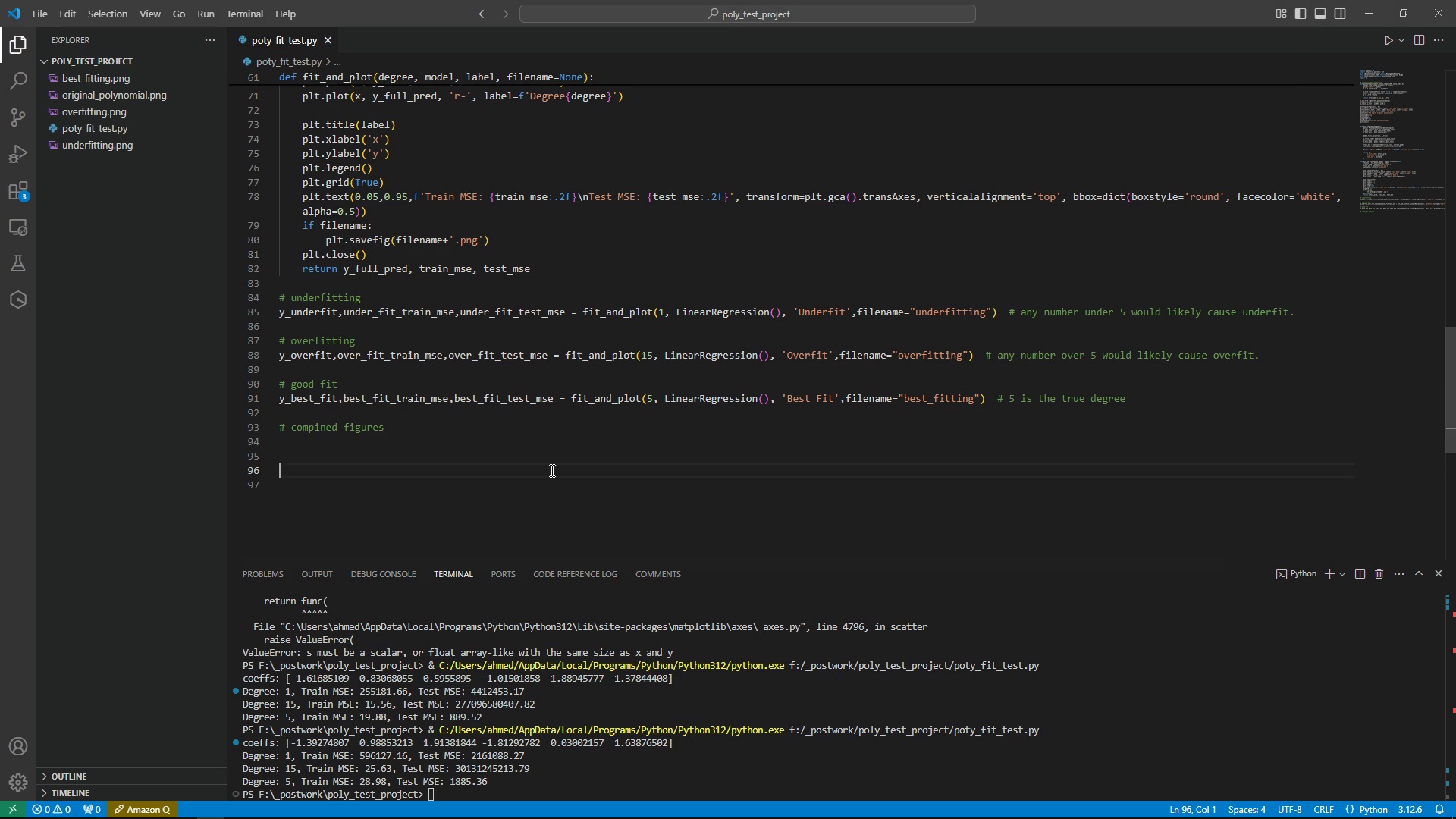 
double_click([534, 442])
 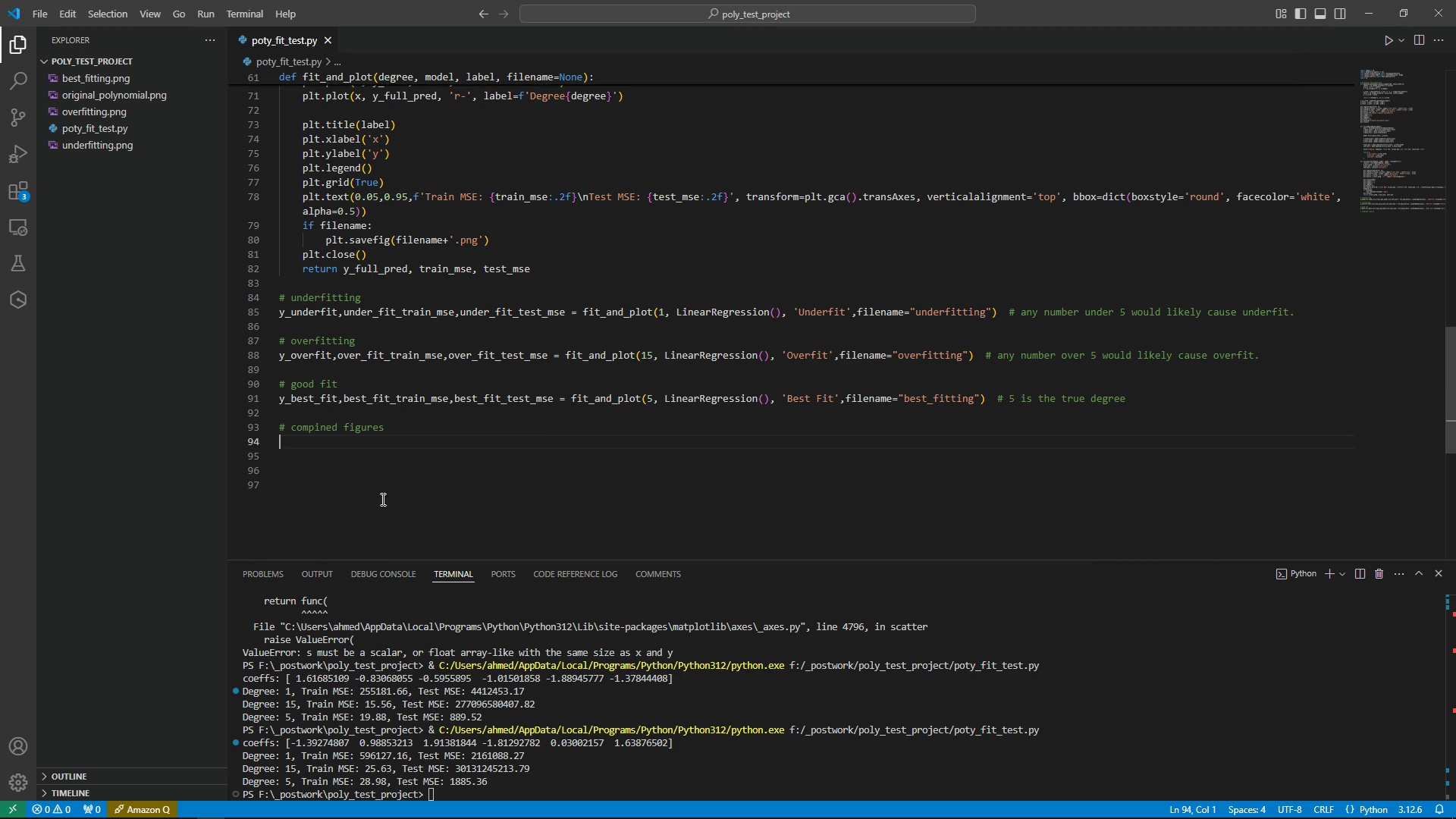 
wait(8.23)
 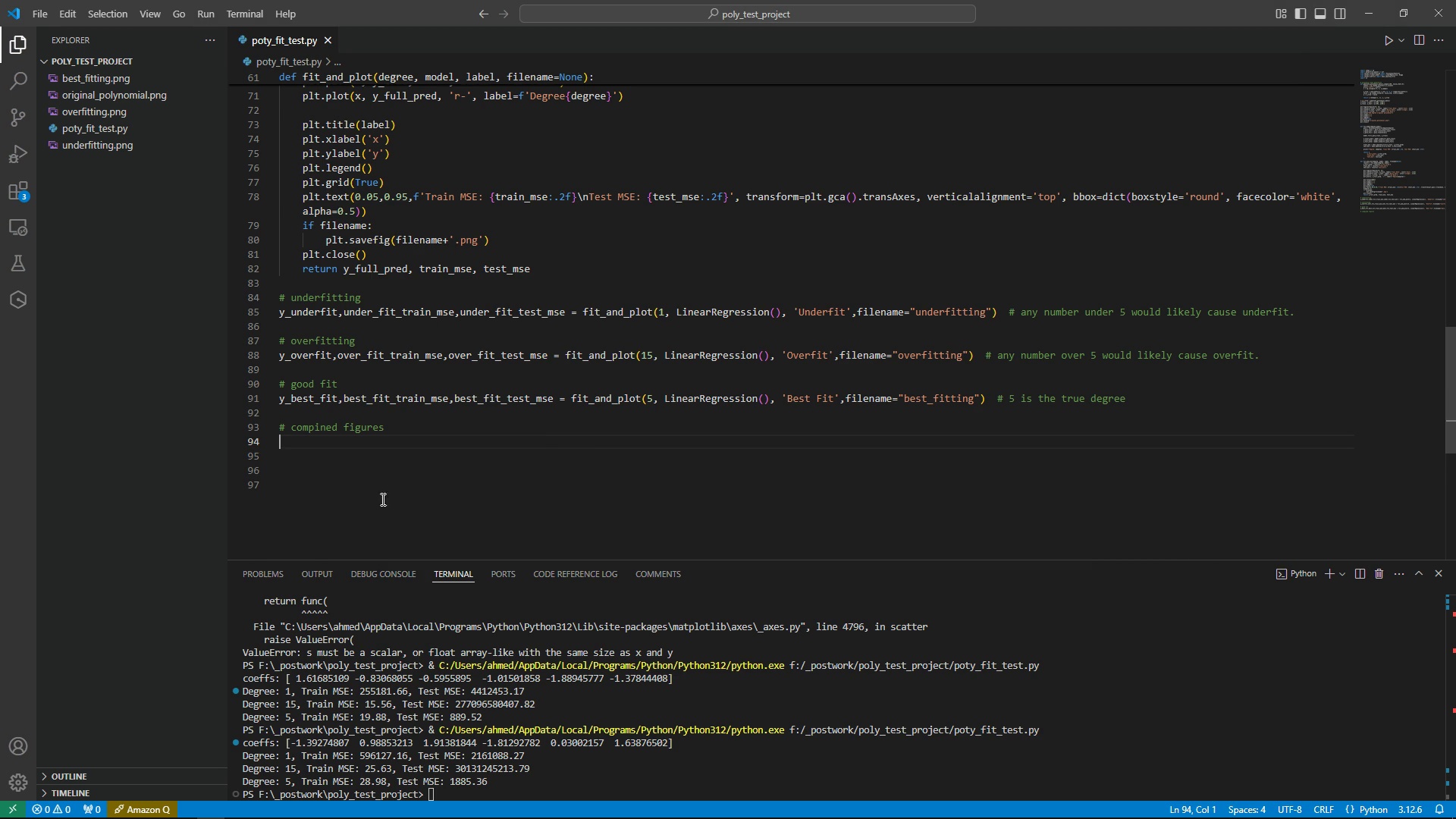 
left_click([435, 443])
 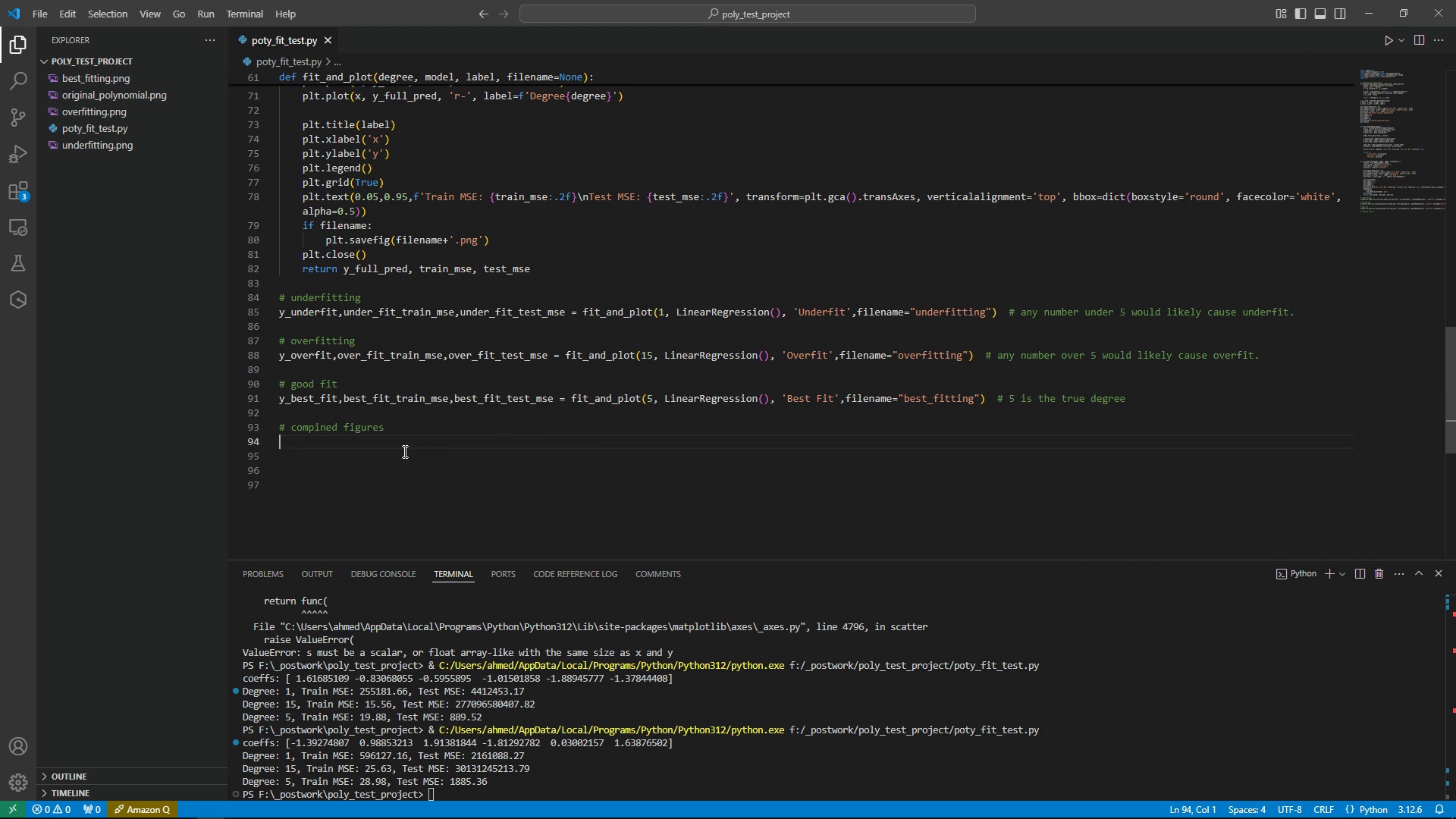 
key(Alt+Tab)
 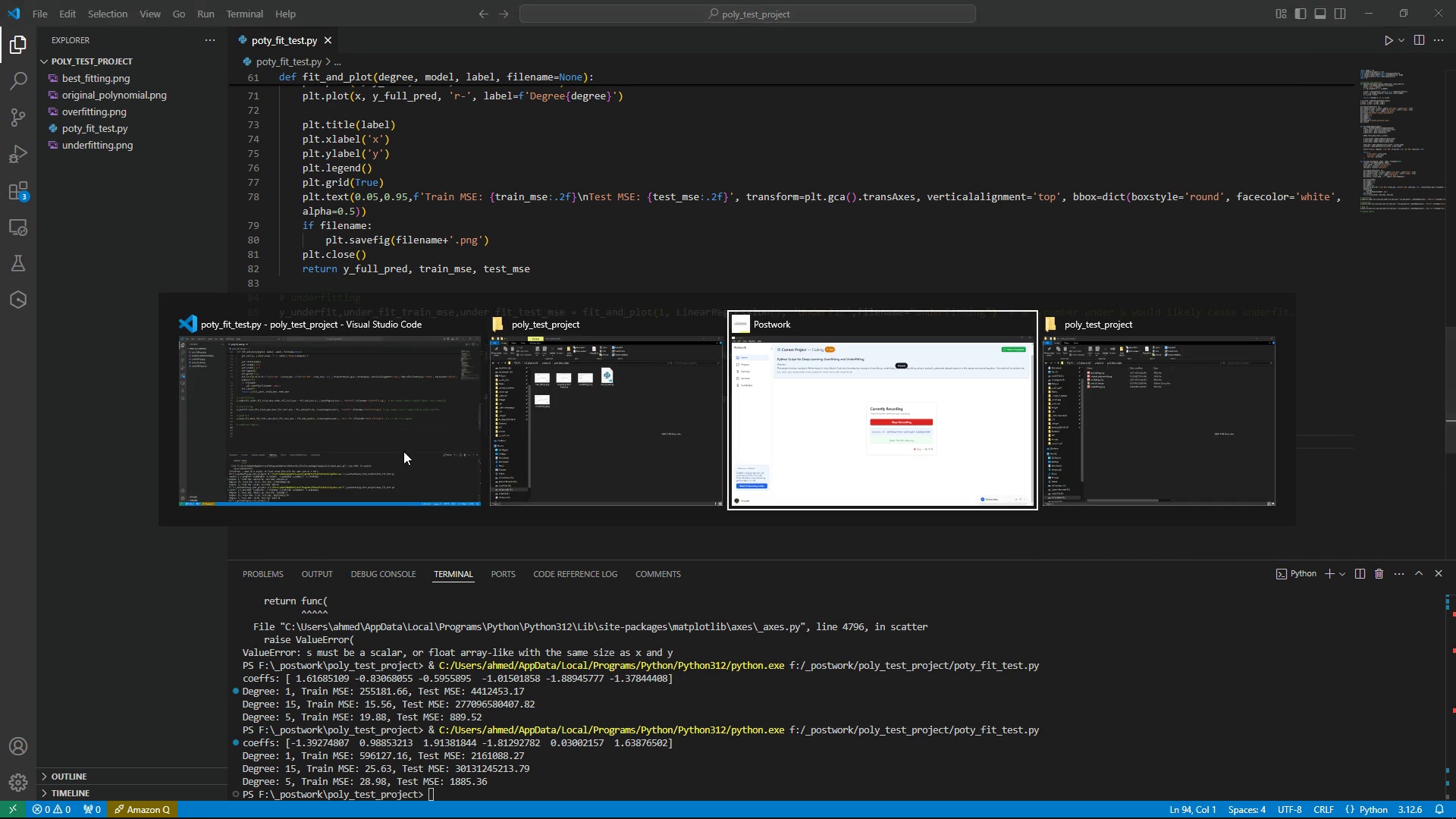 
key(Alt+Tab)
 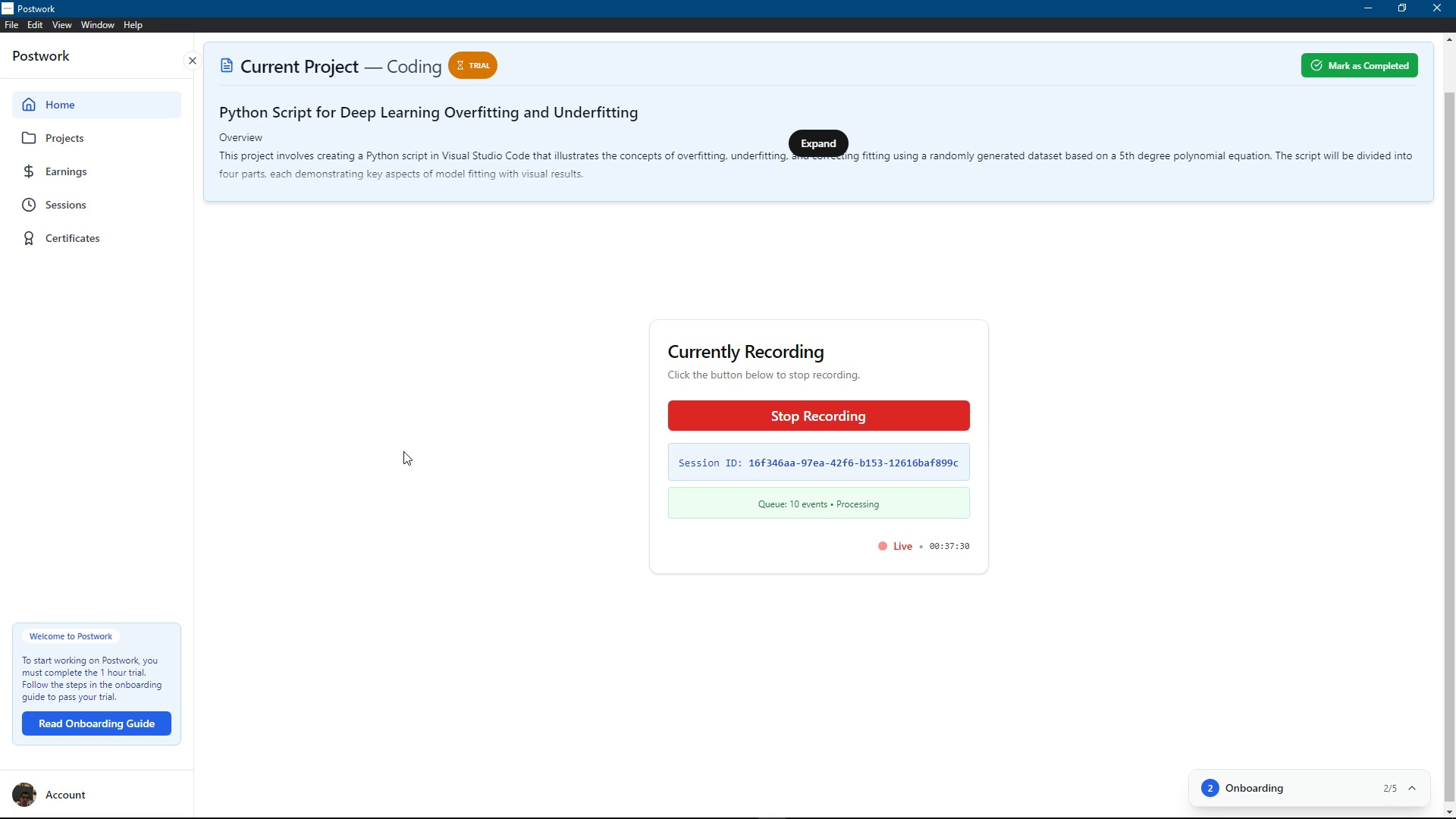 
hold_key(key=AltLeft, duration=0.34)